 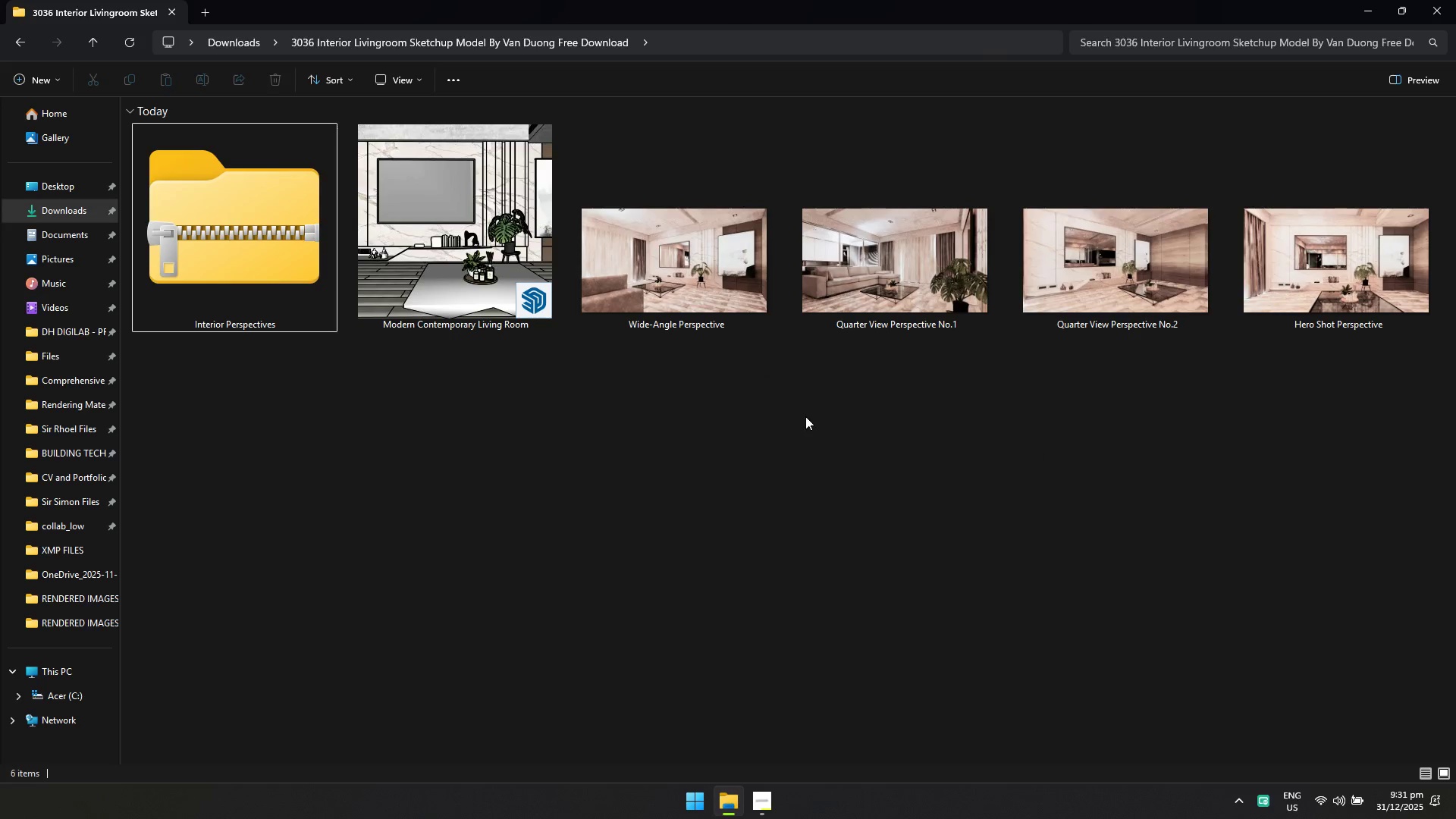 
left_click([703, 420])
 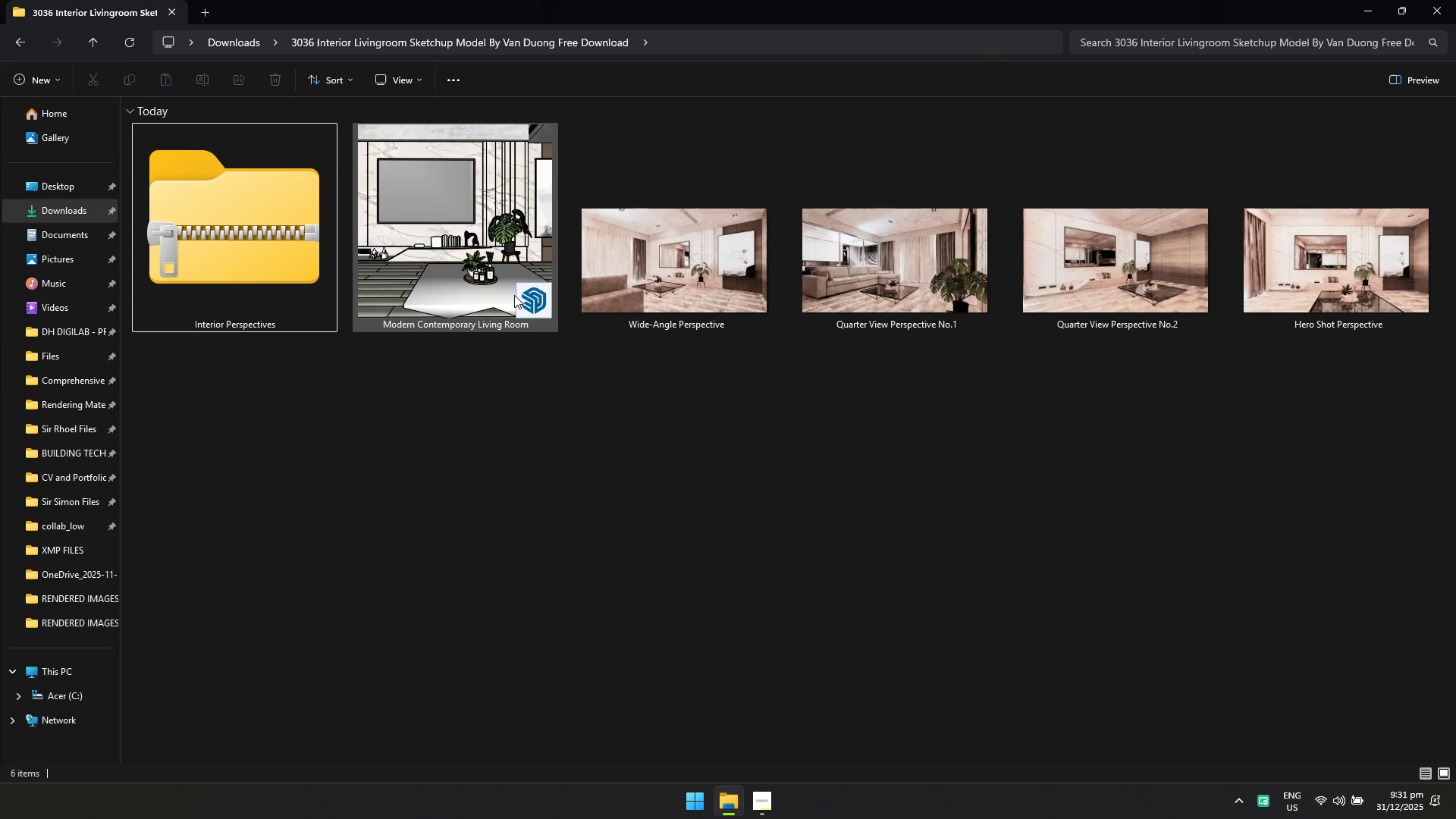 
double_click([514, 295])
 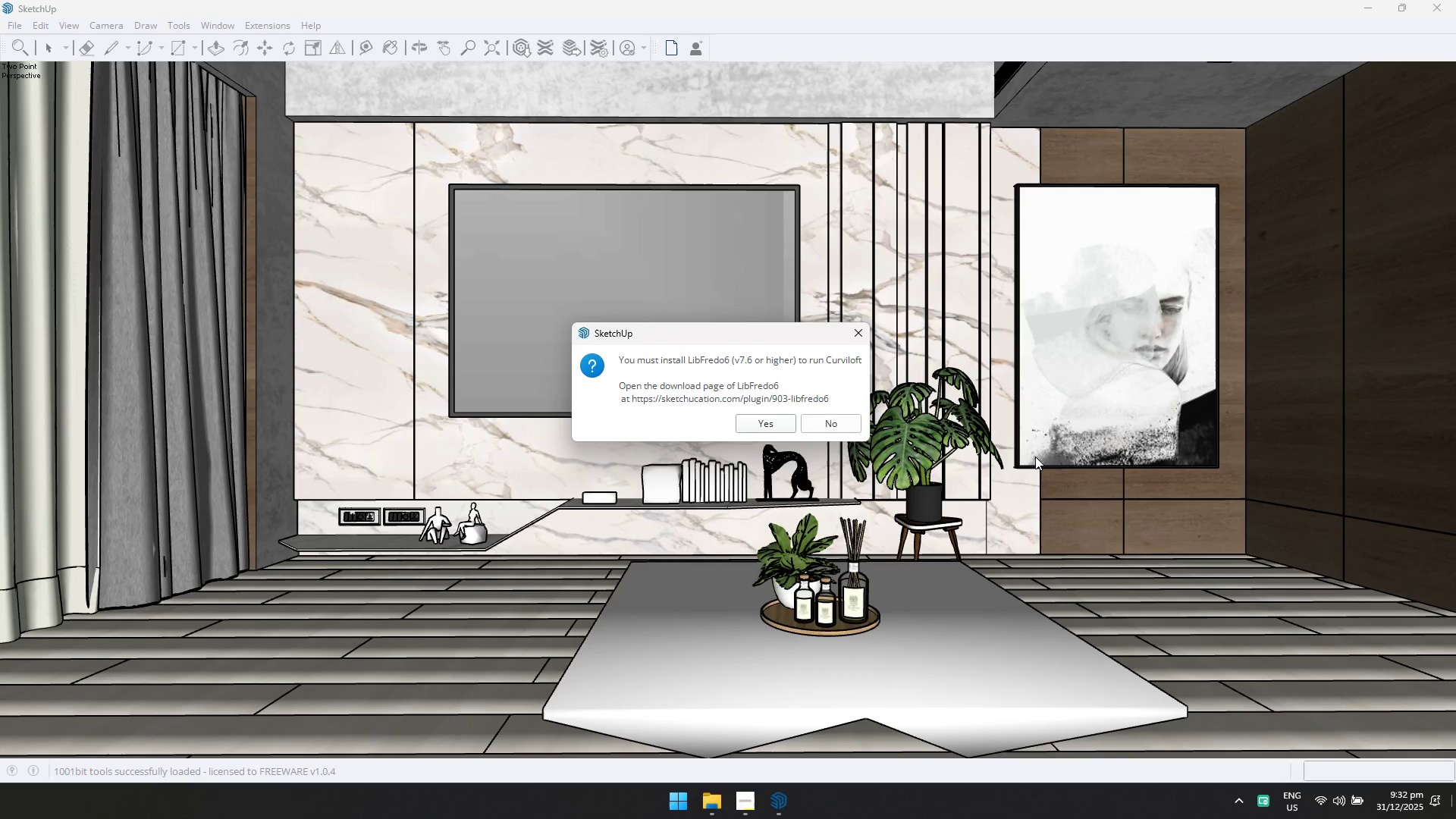 
wait(44.16)
 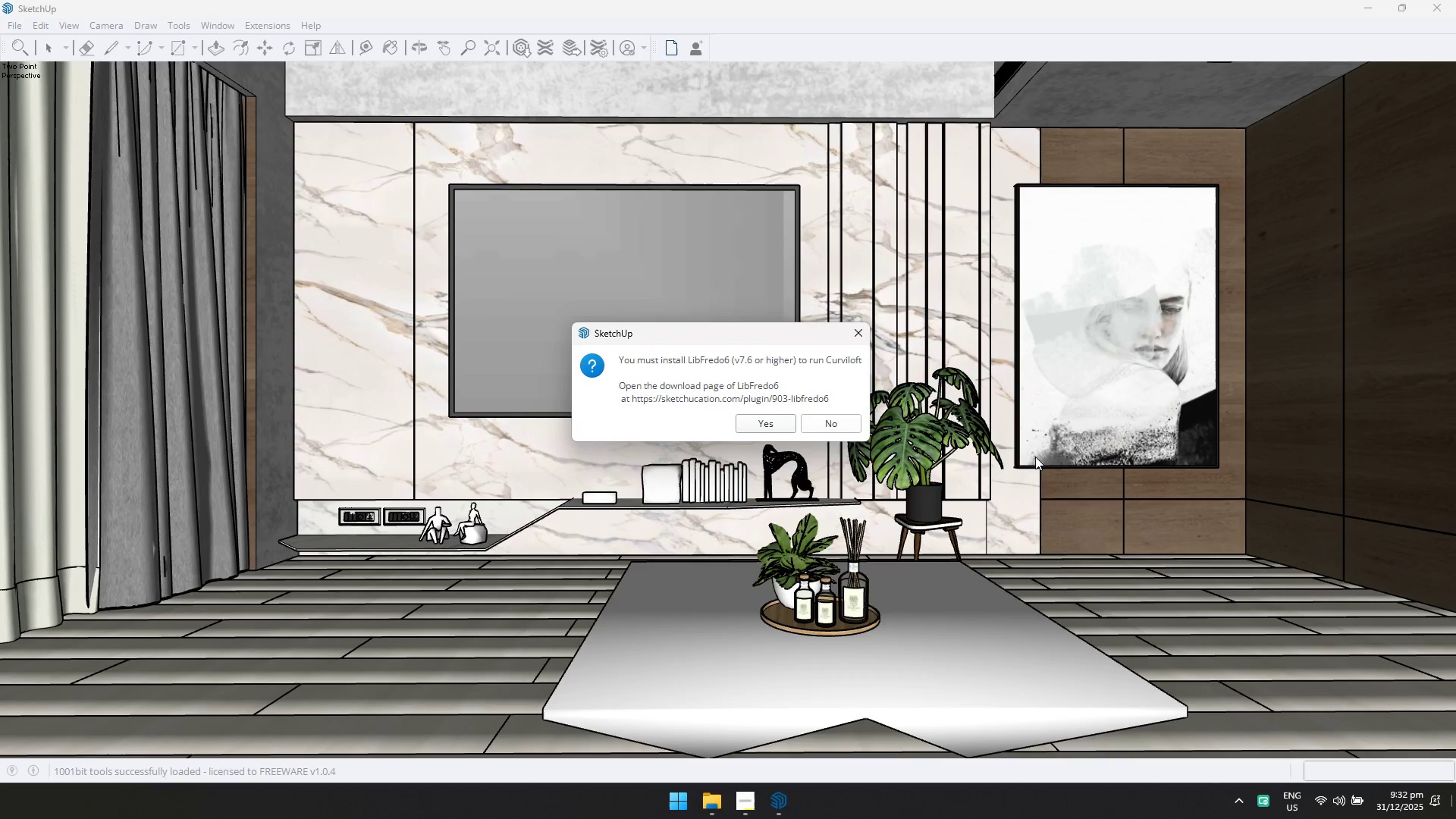 
left_click([851, 331])
 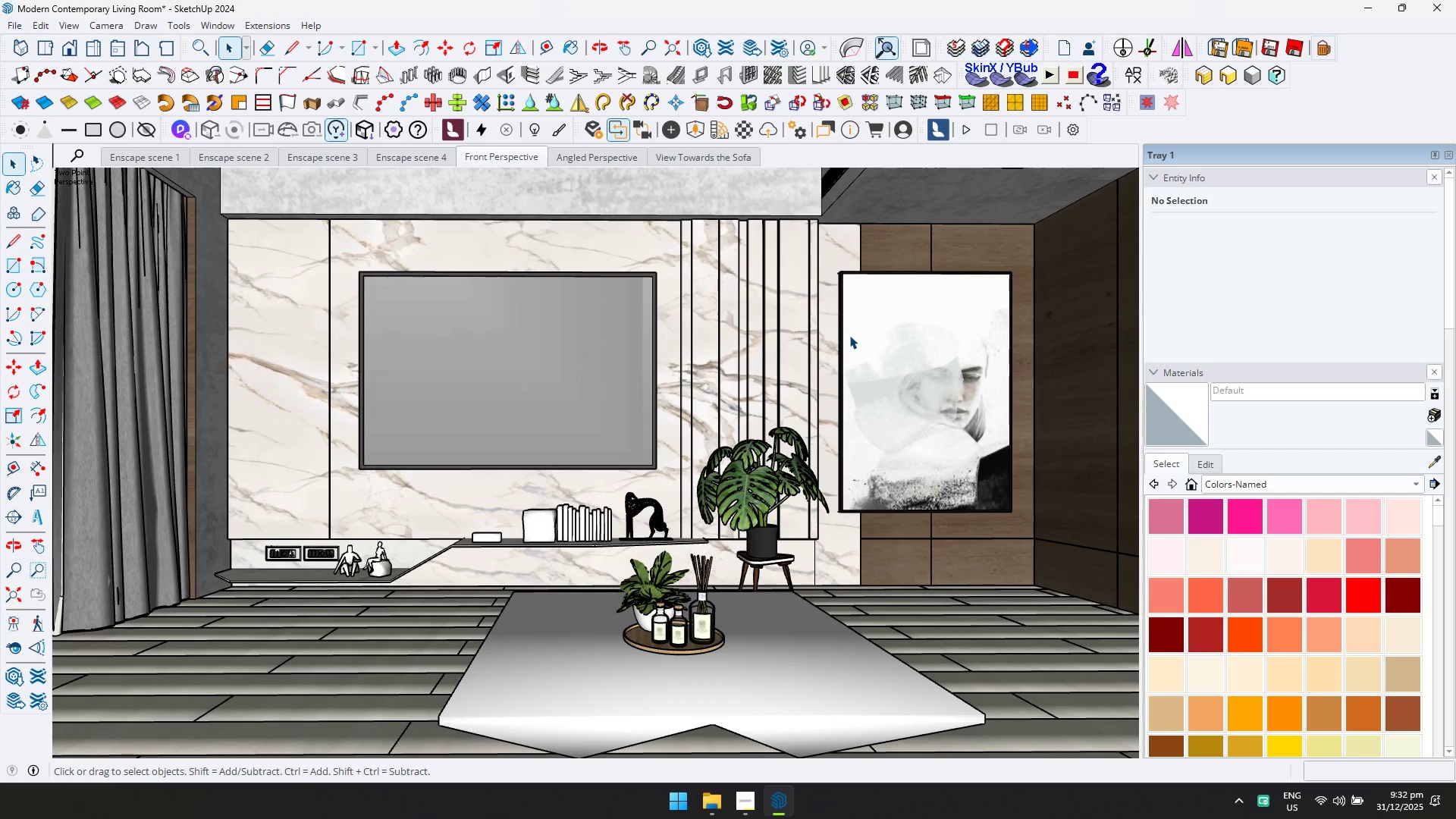 
wait(5.14)
 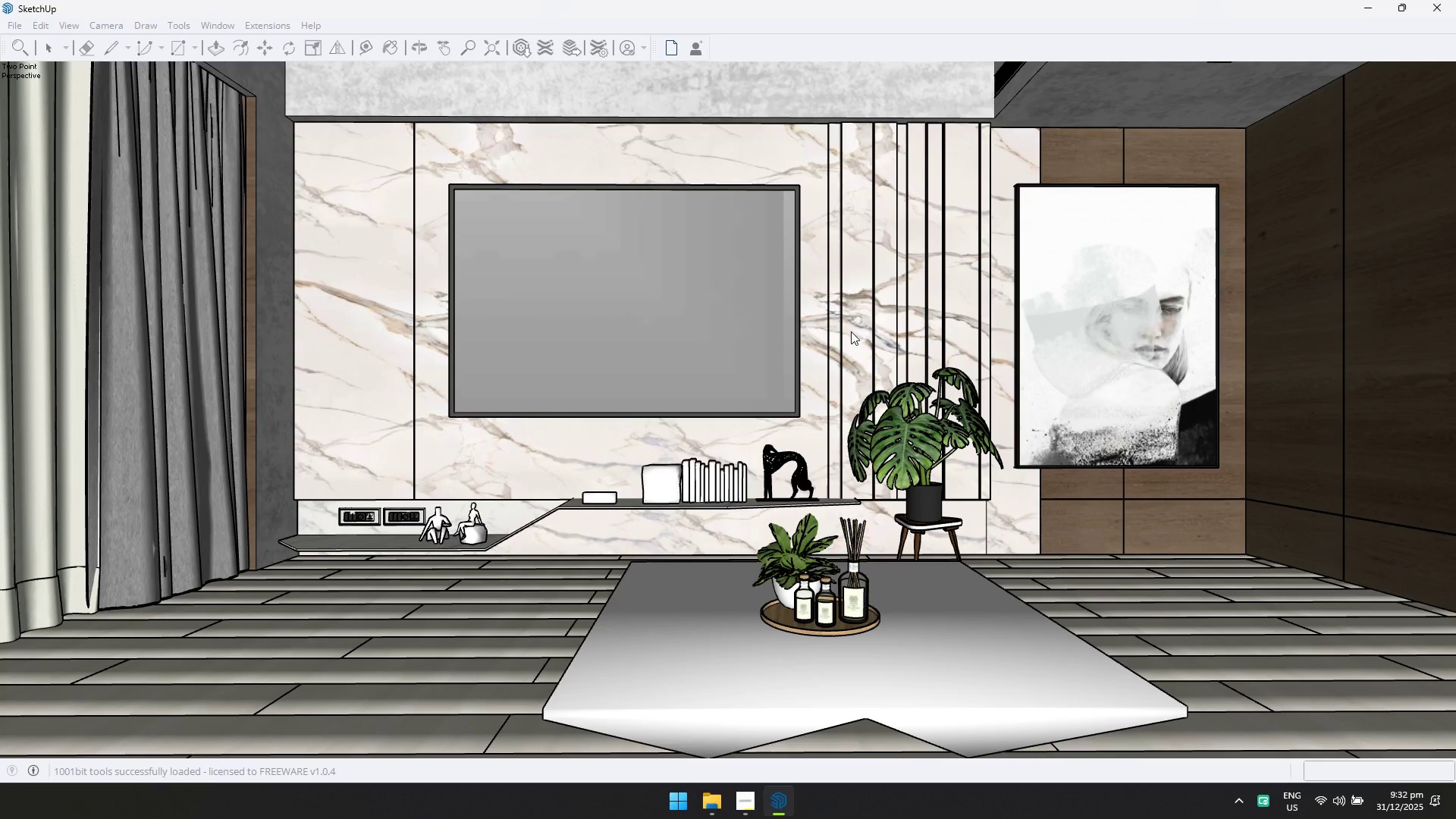 
left_click([871, 290])
 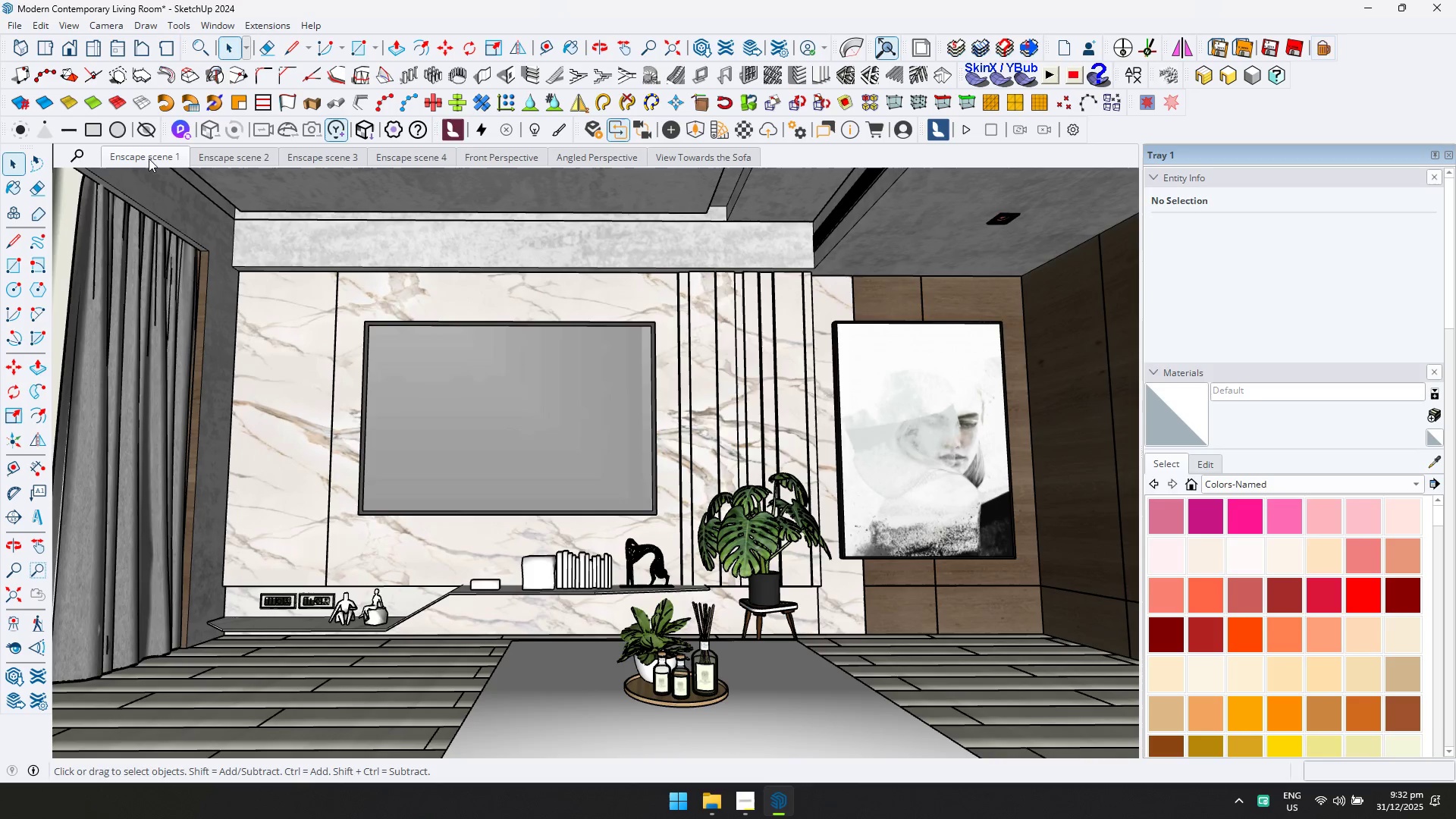 
double_click([224, 153])
 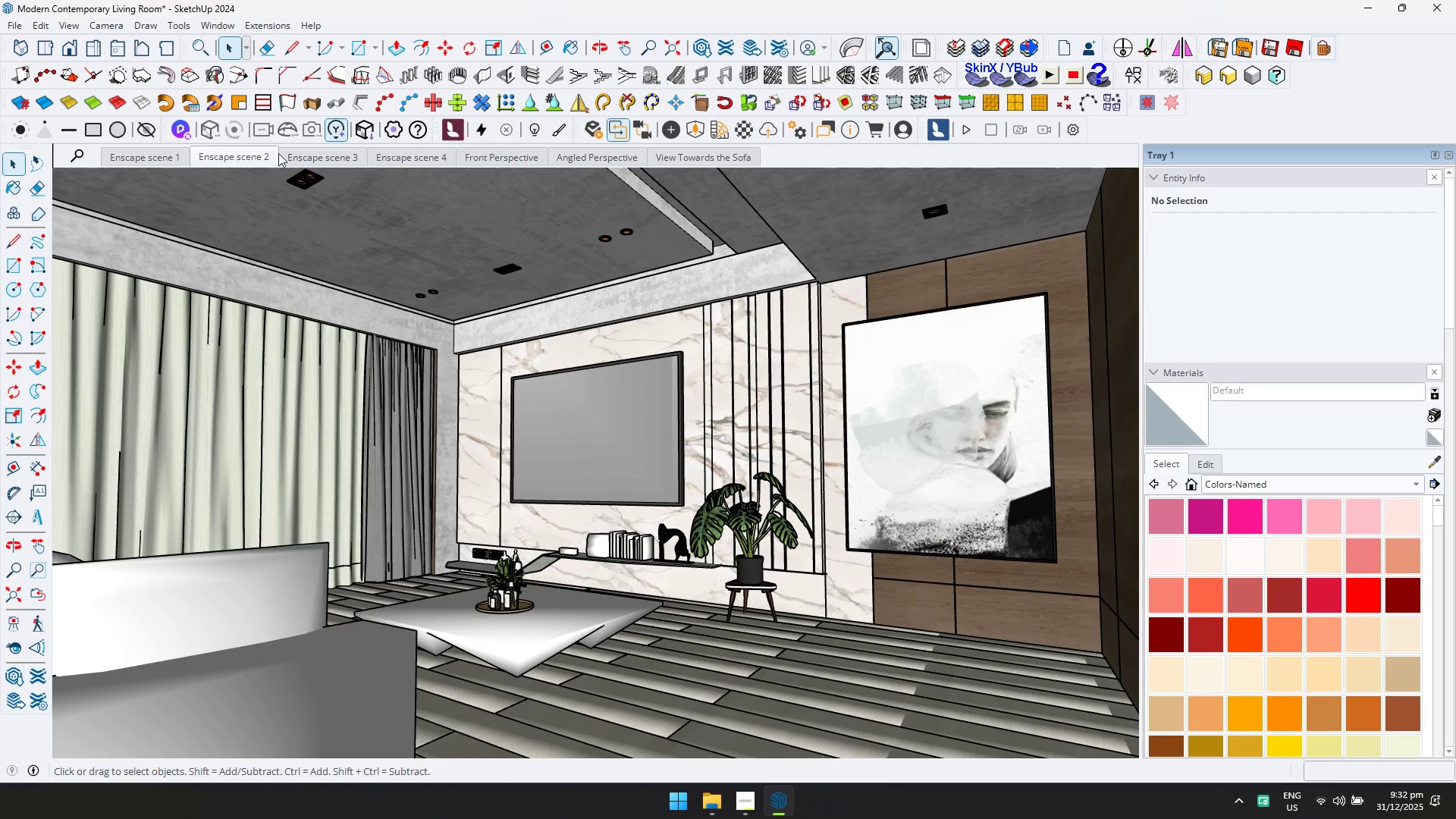 
triple_click([325, 150])
 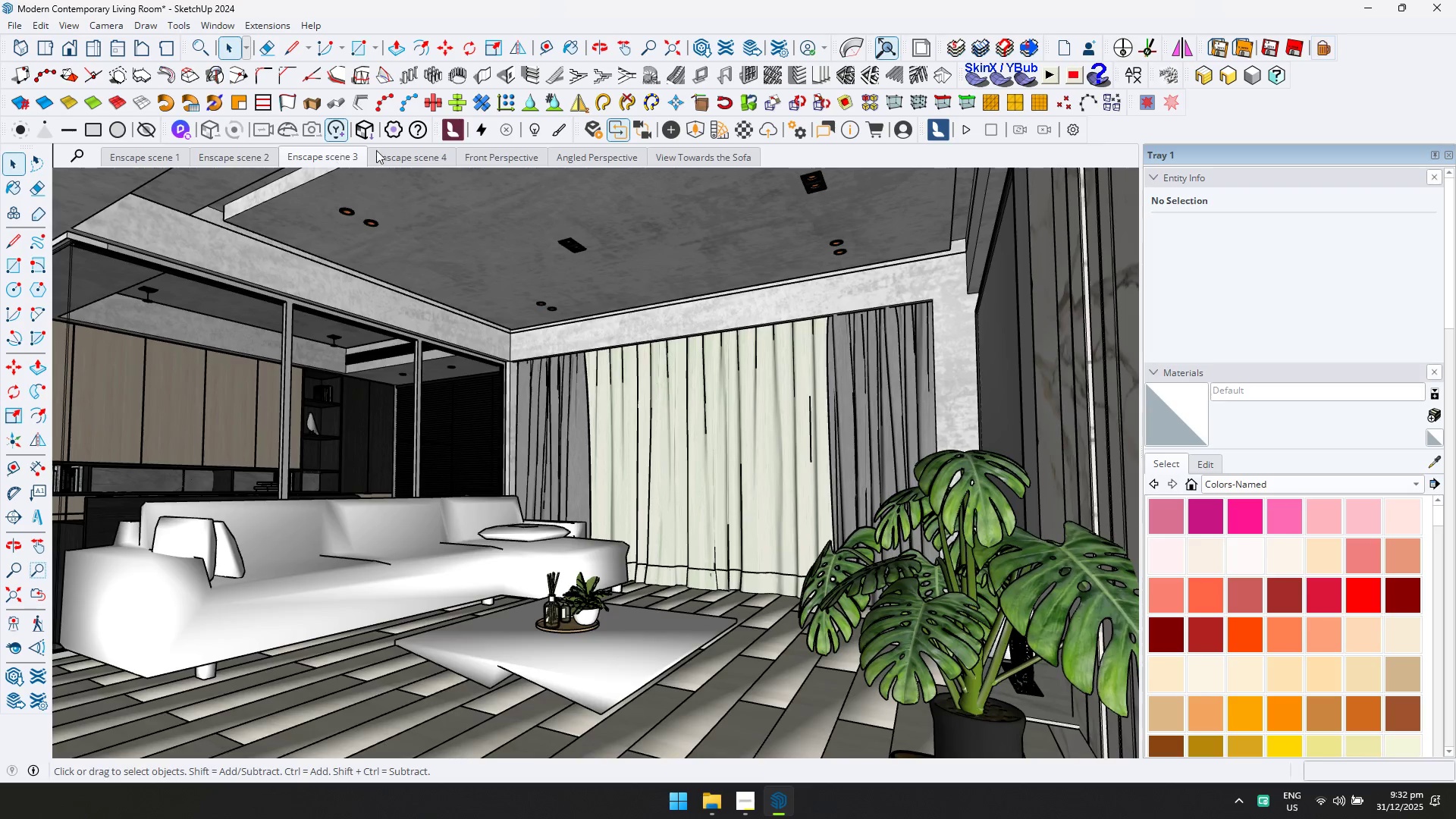 
triple_click([410, 149])
 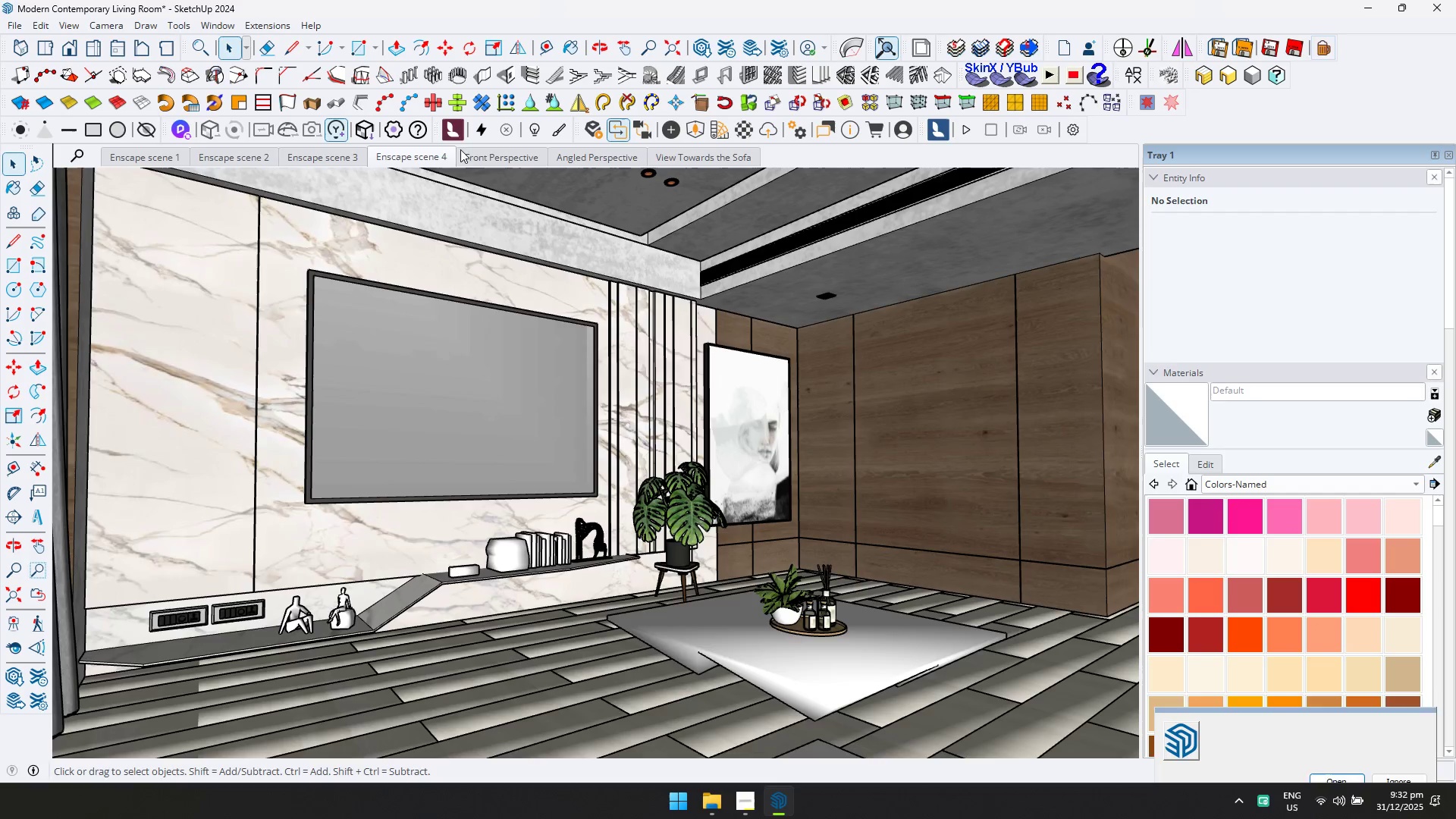 
triple_click([492, 150])
 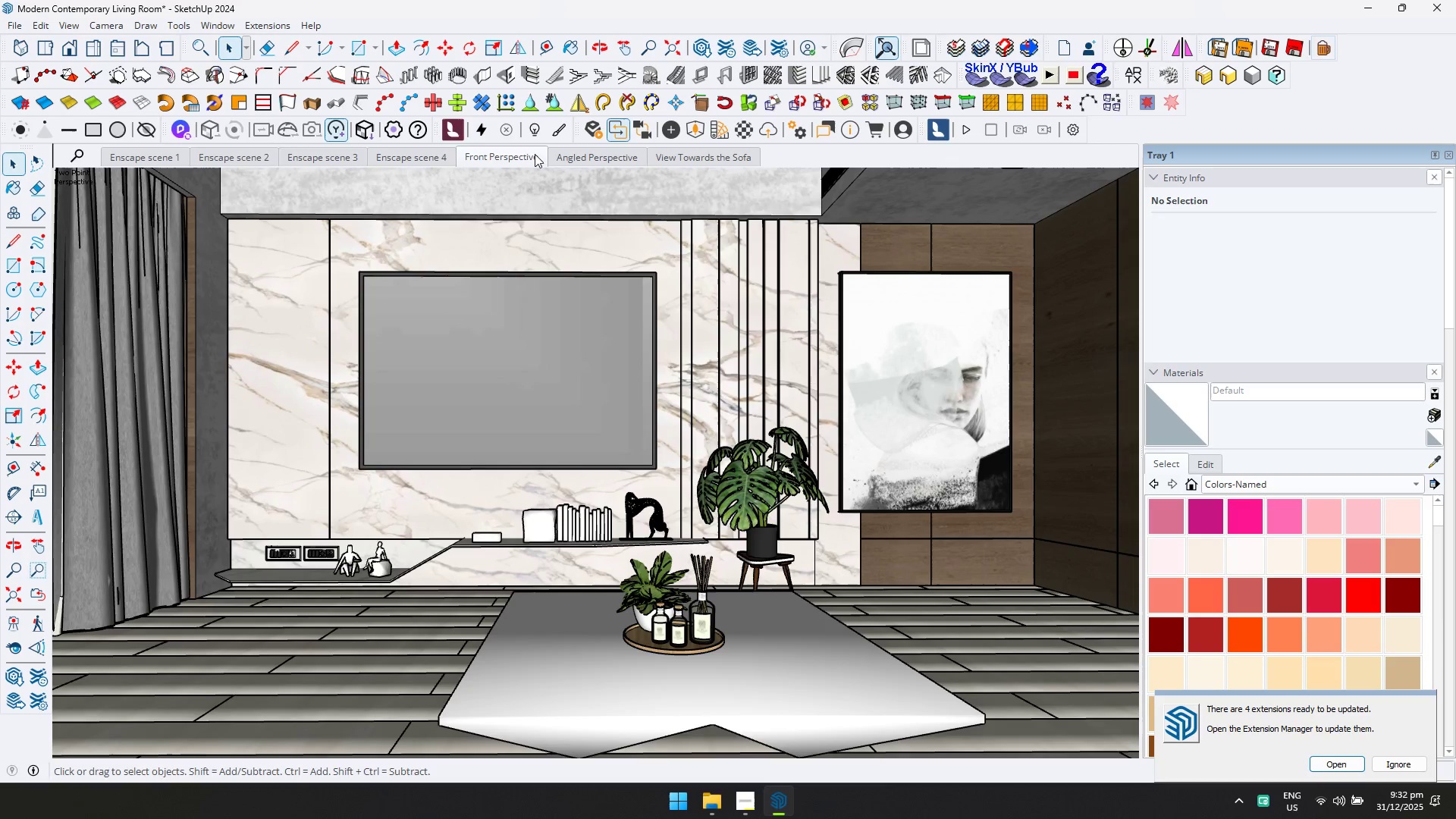 
triple_click([588, 153])
 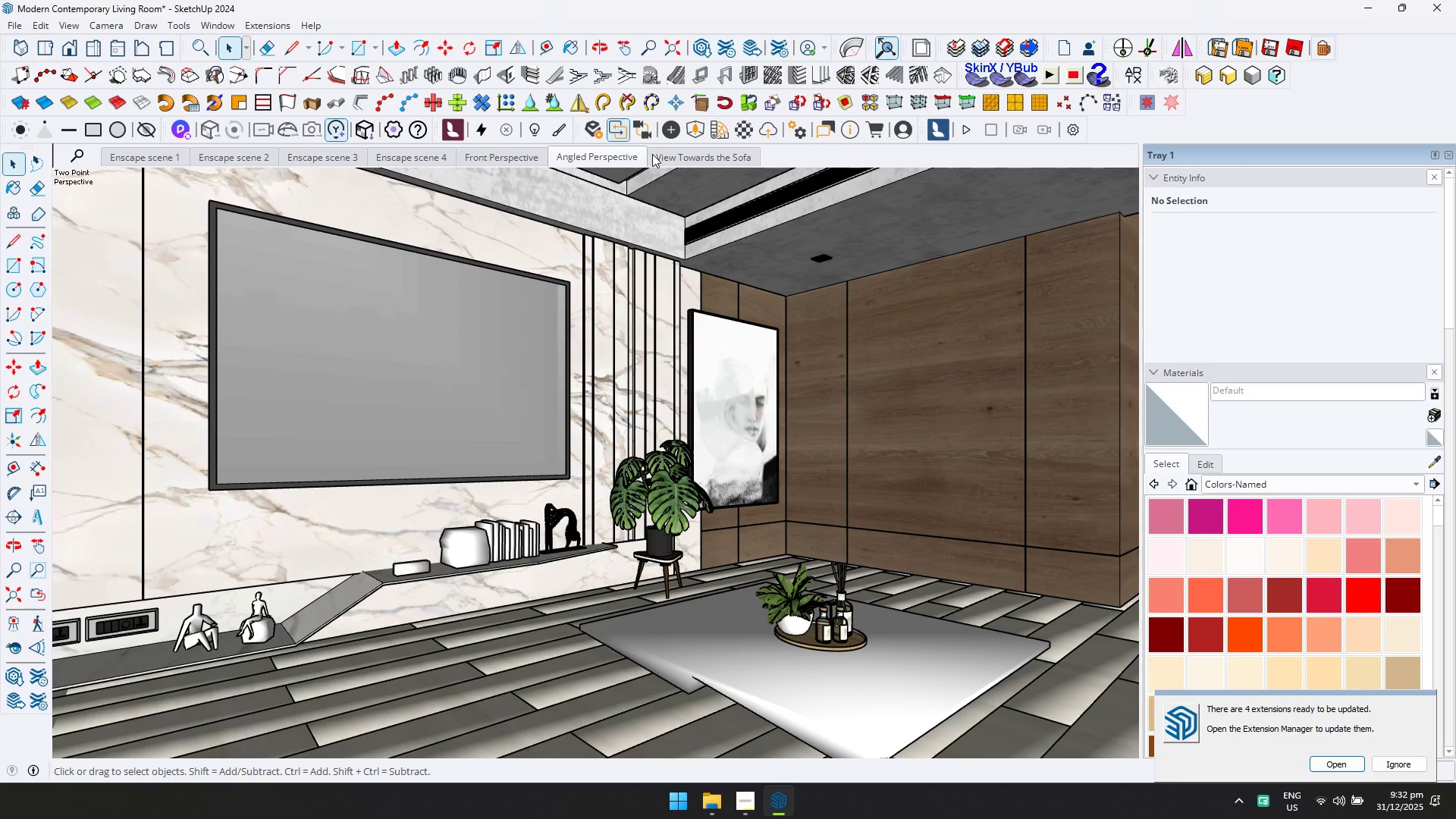 
left_click([663, 154])
 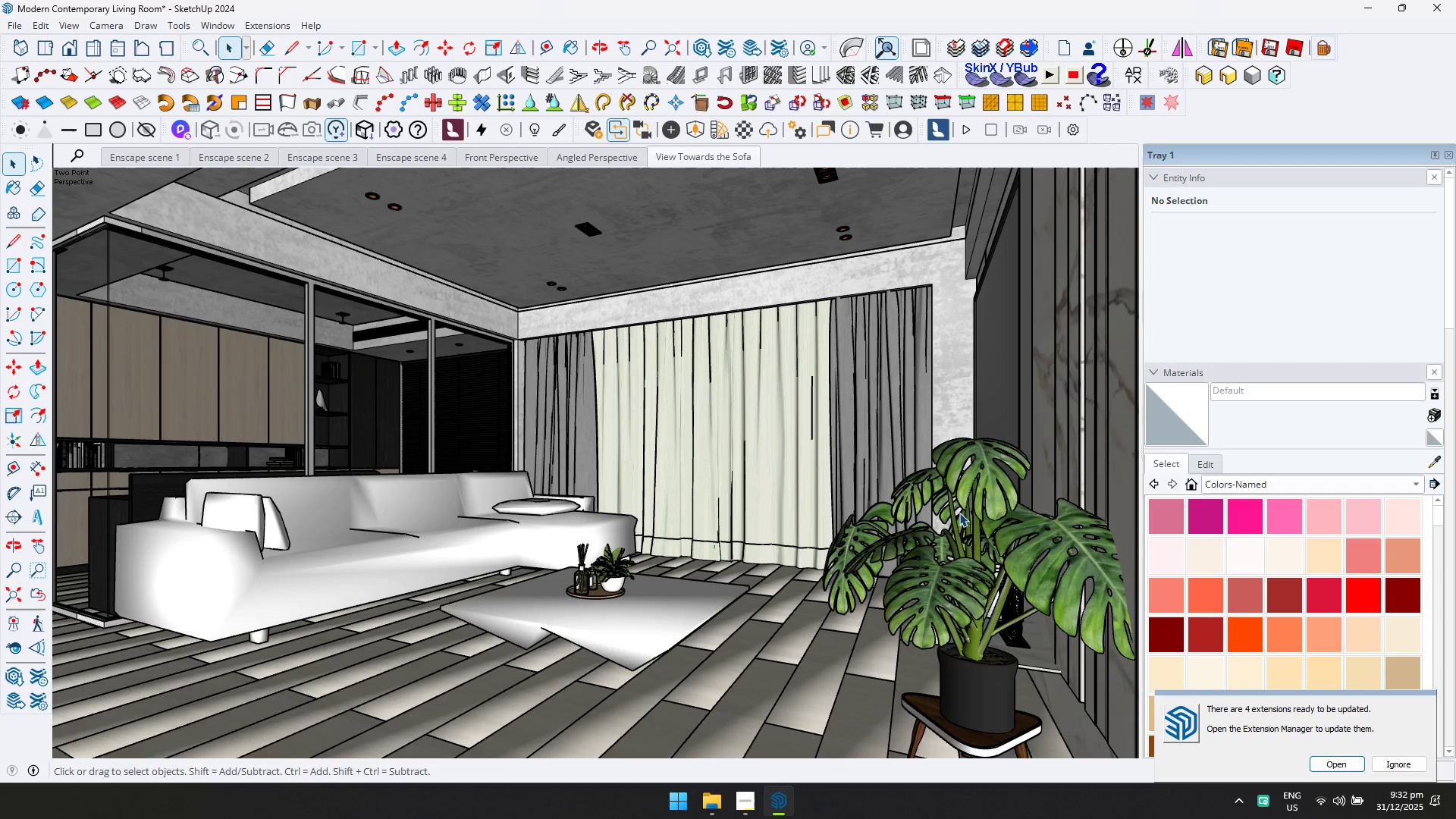 
key(Control+ControlLeft)
 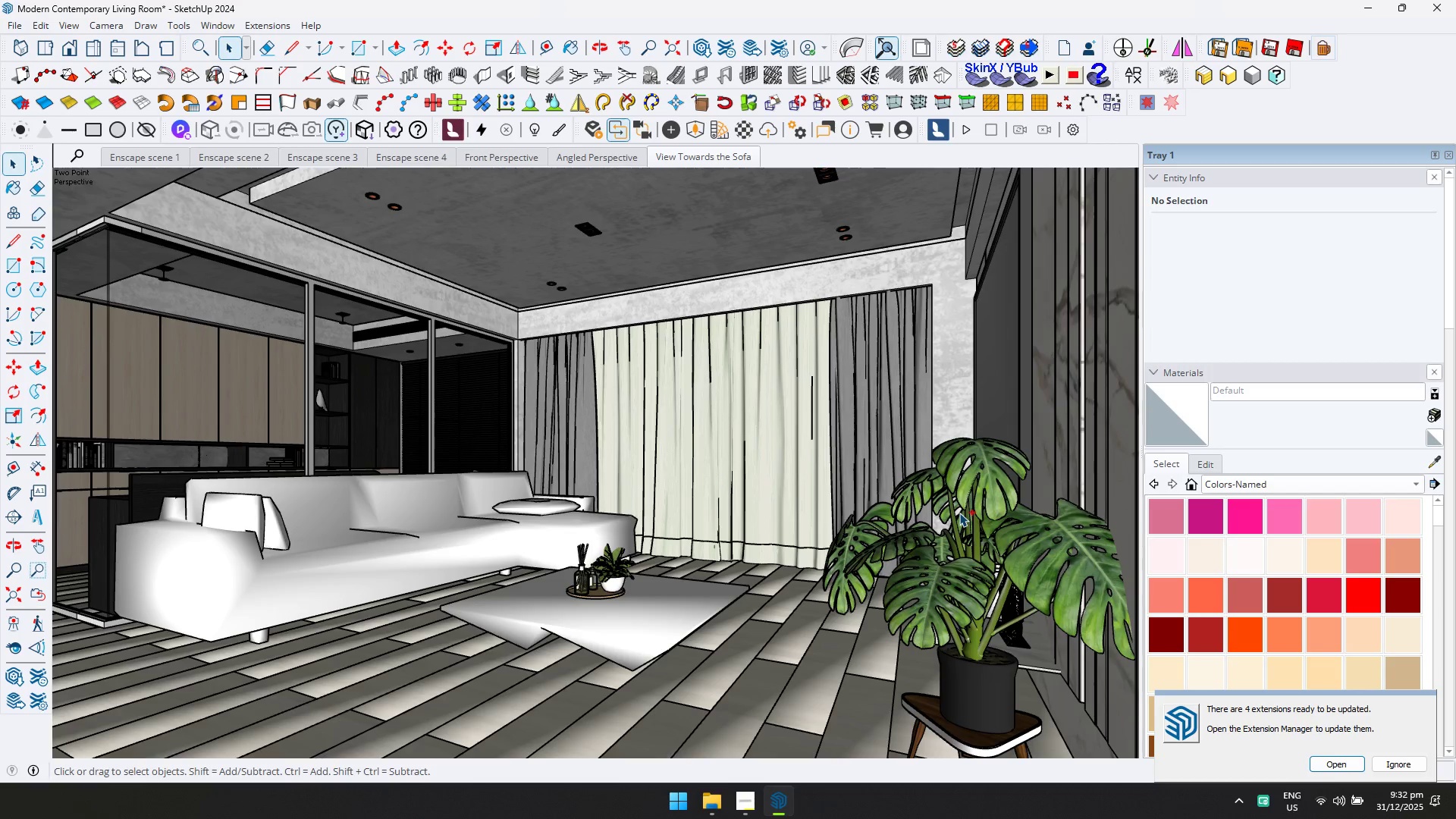 
key(Control+S)
 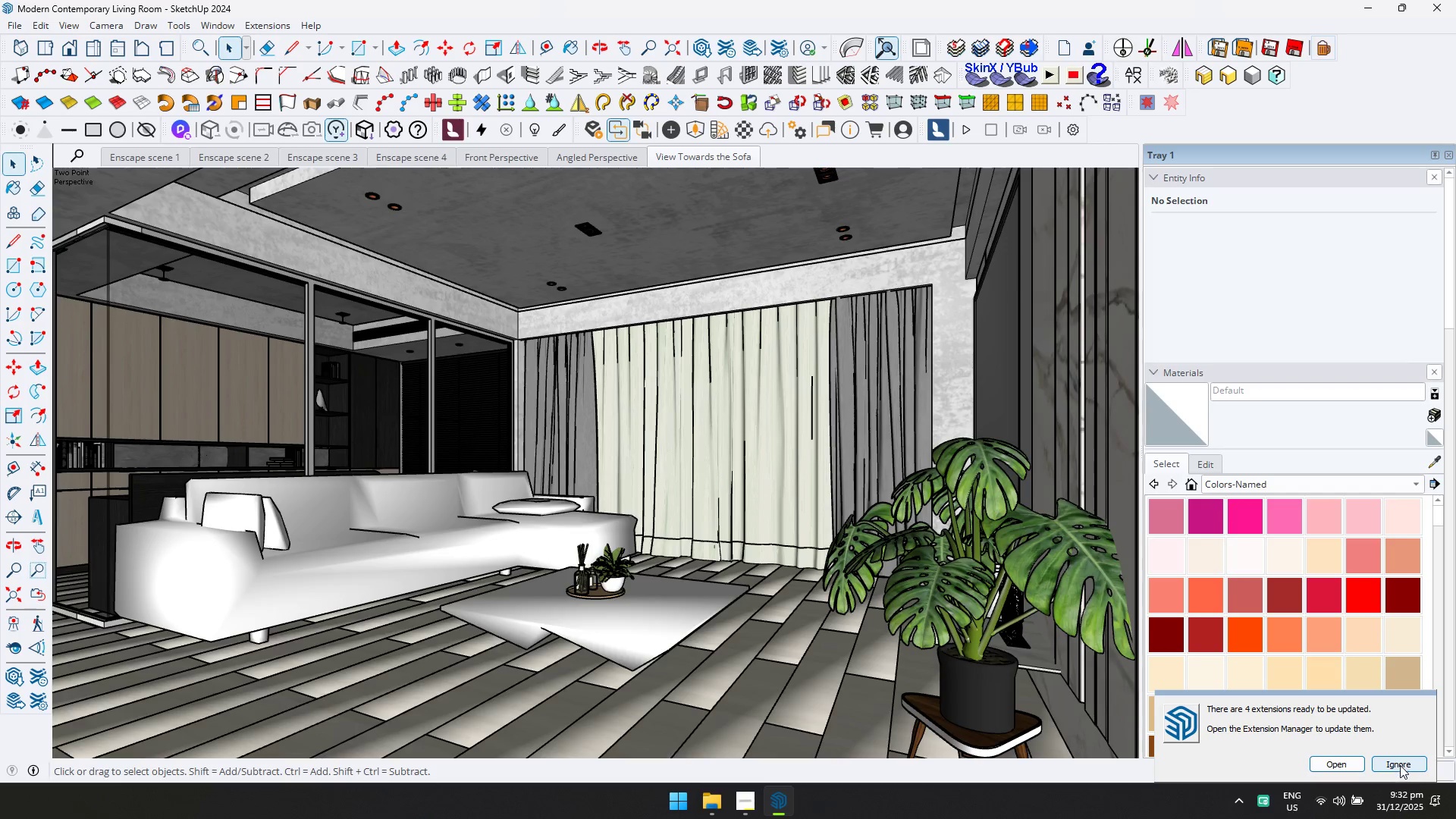 
wait(12.47)
 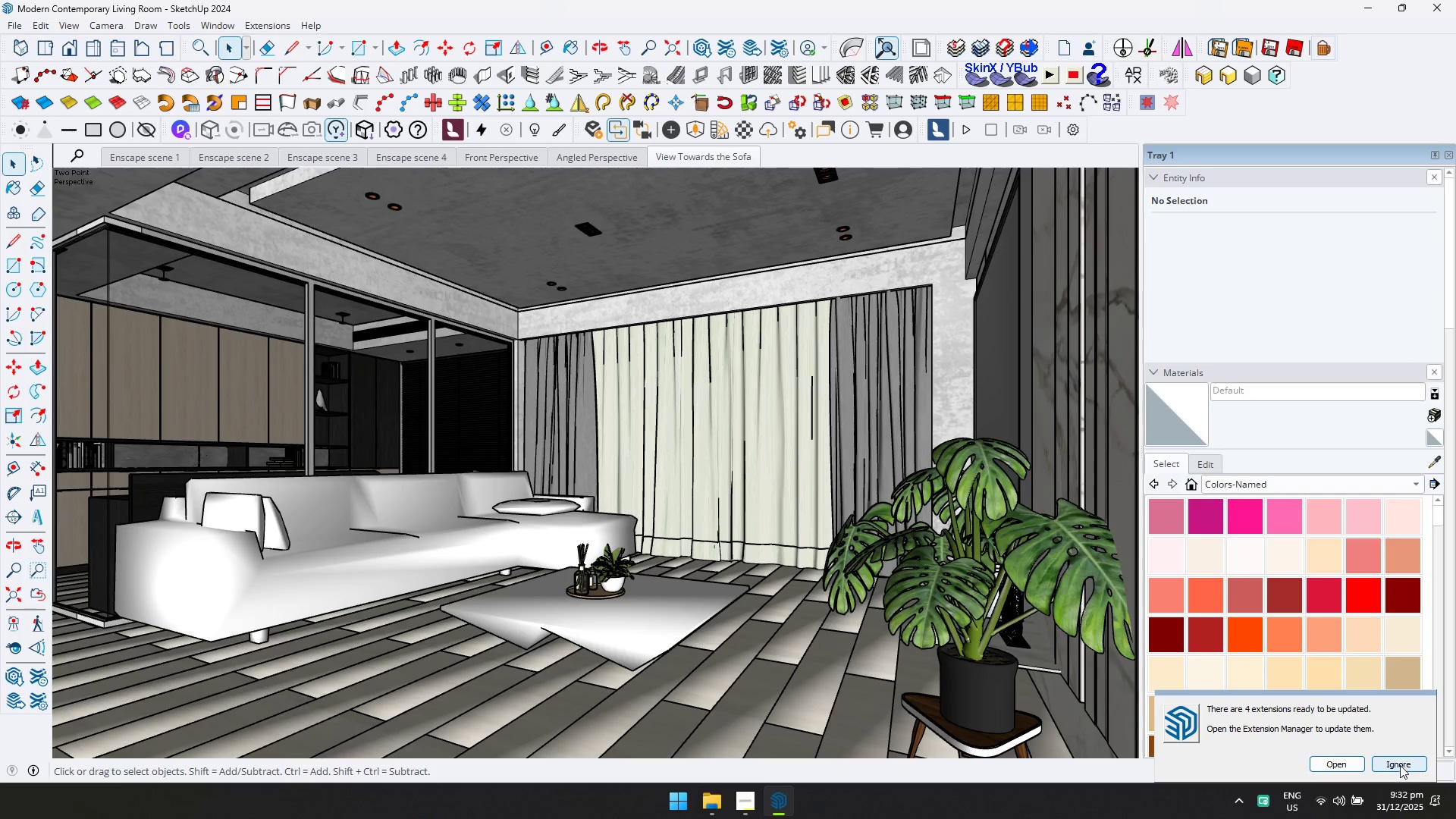 
mouse_move([36, 32])
 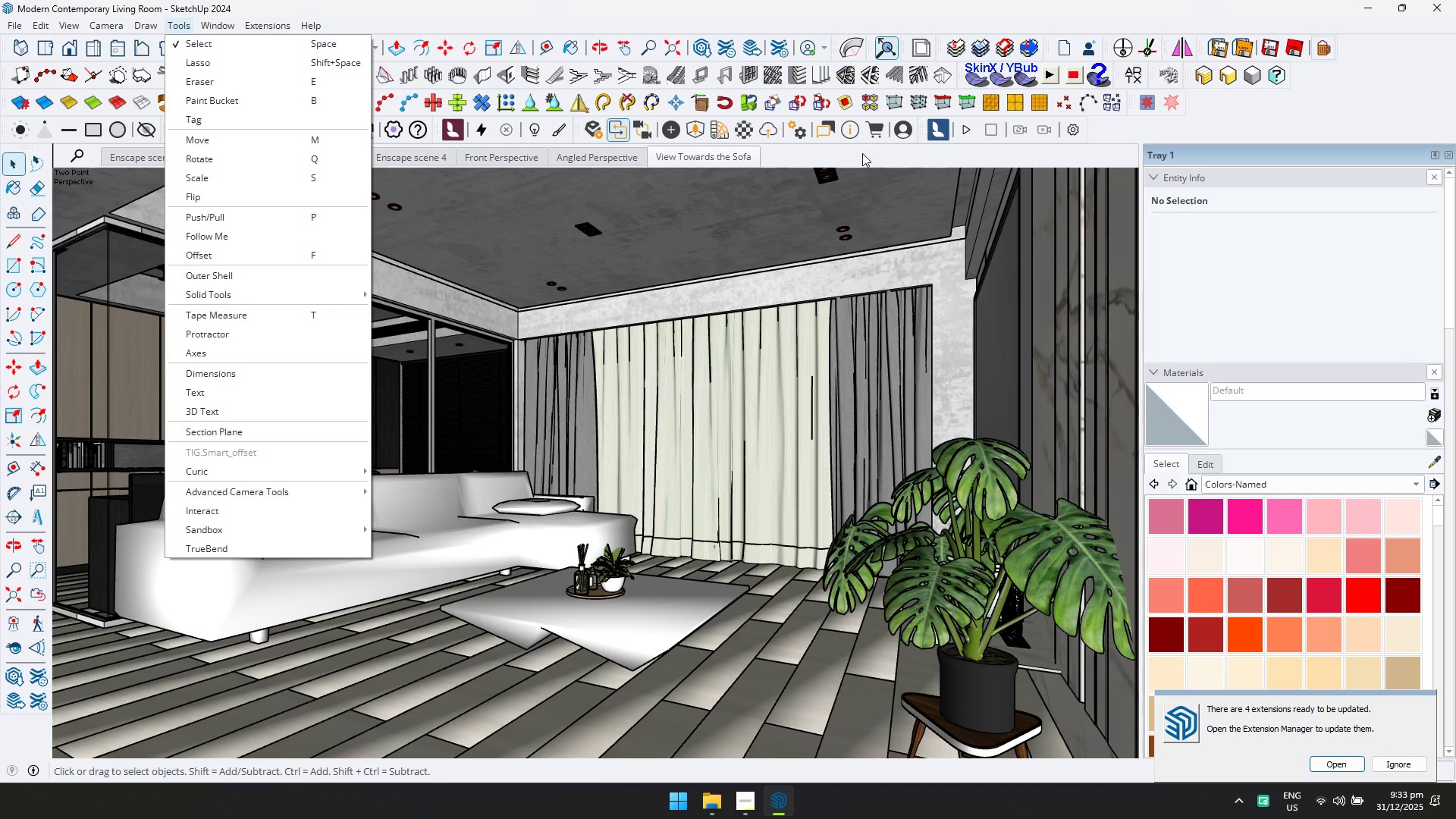 
left_click([1170, 129])
 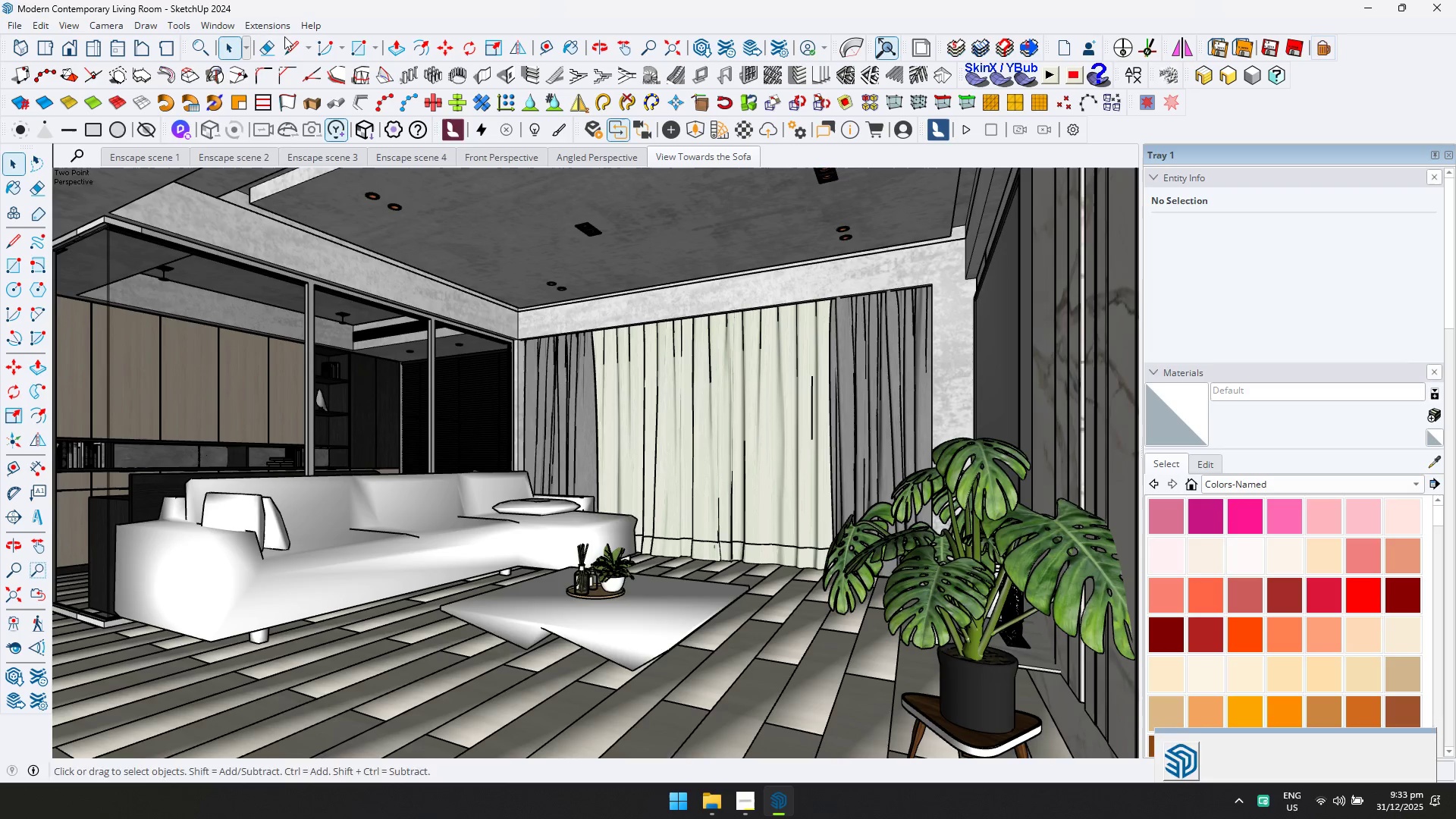 
left_click([262, 27])
 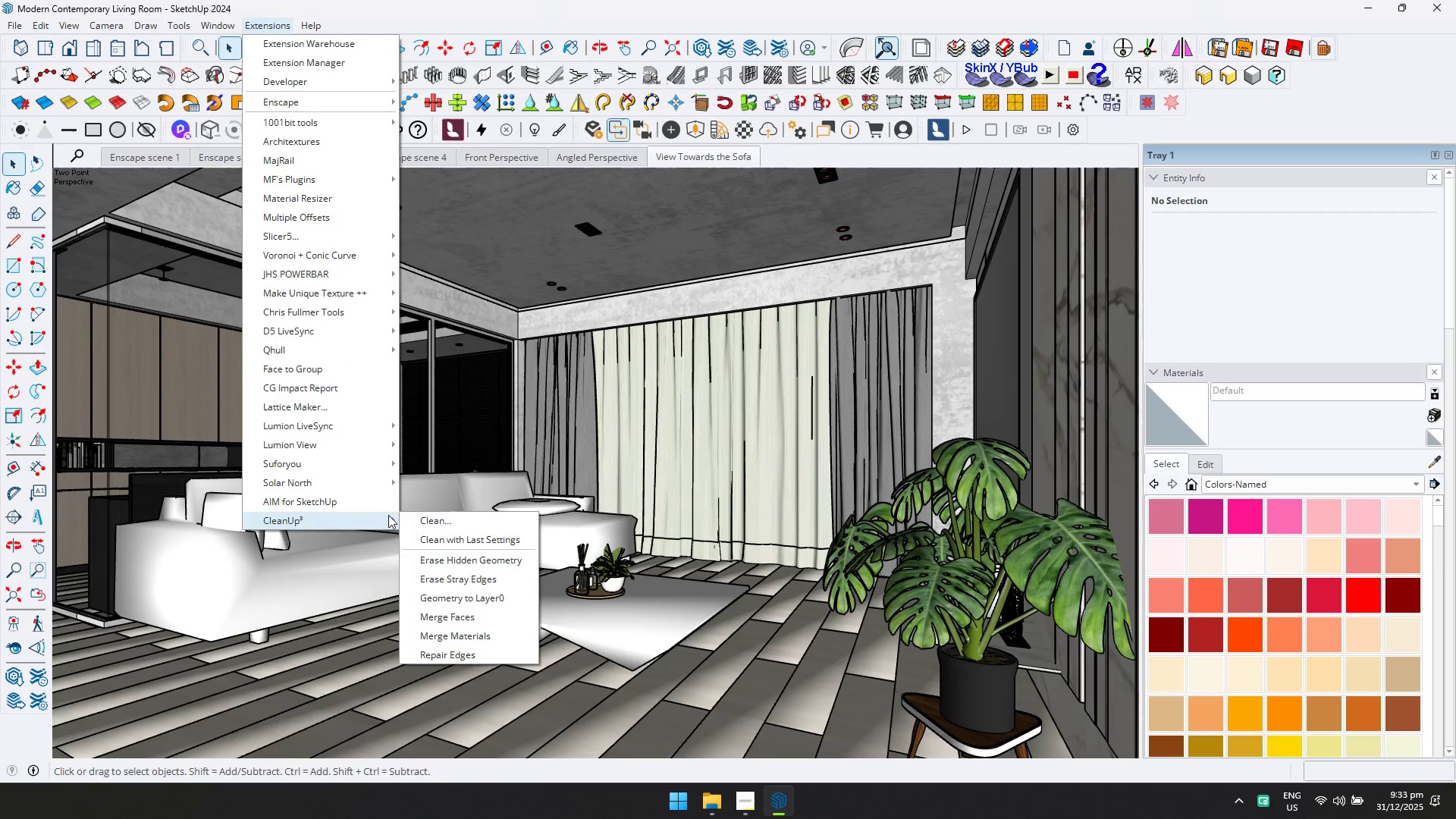 
wait(10.91)
 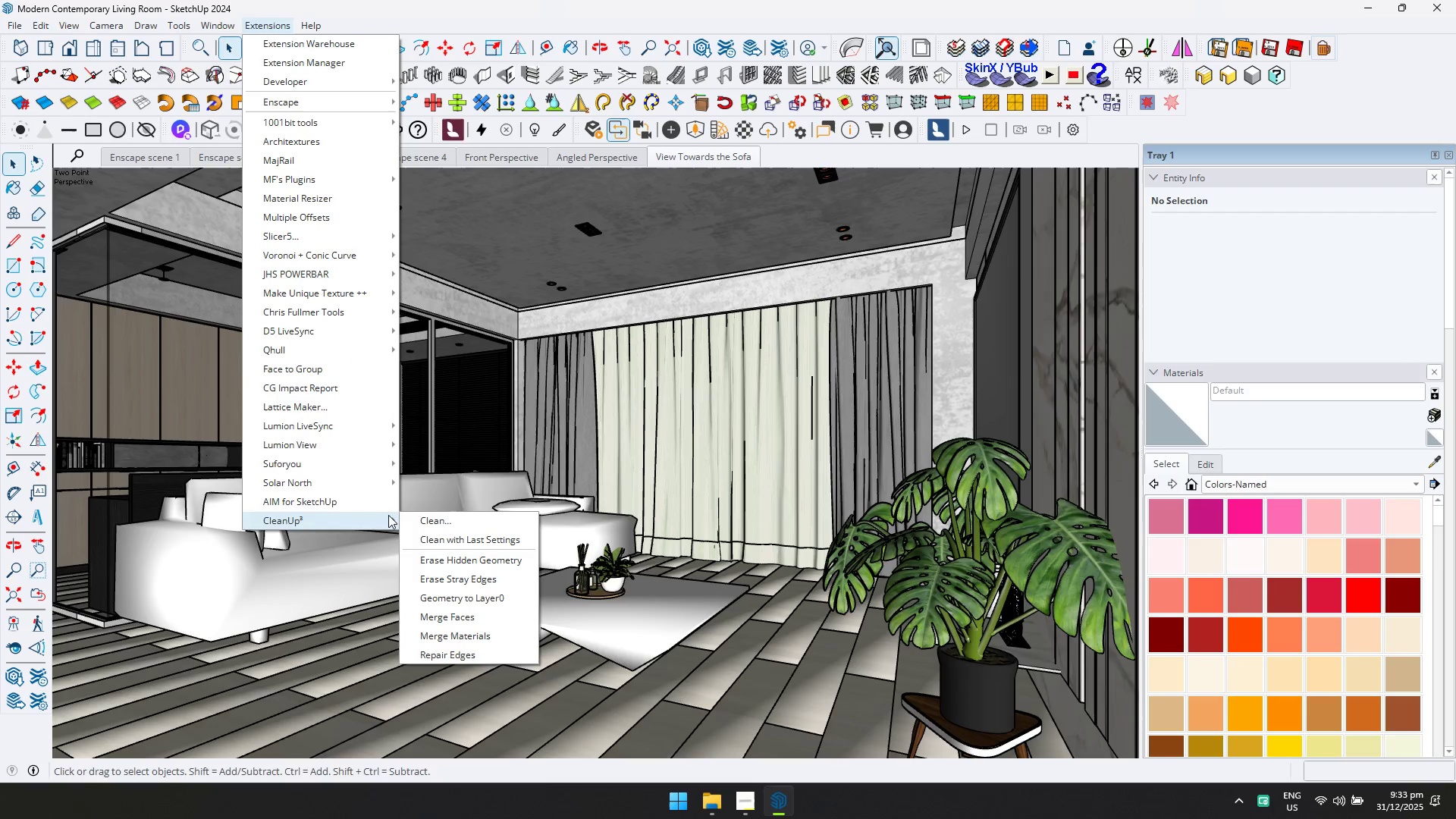 
left_click([314, 195])
 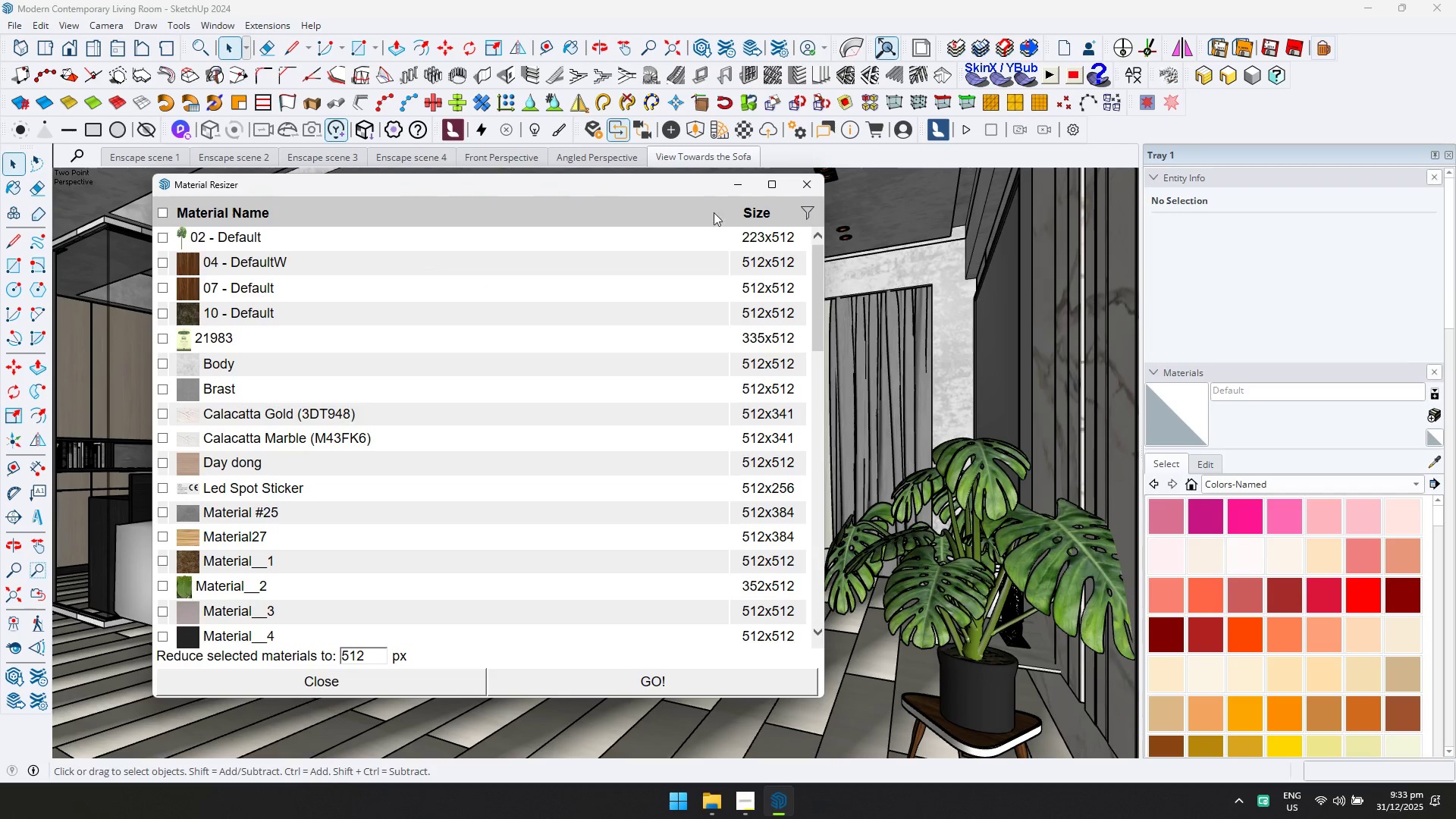 
left_click([798, 184])
 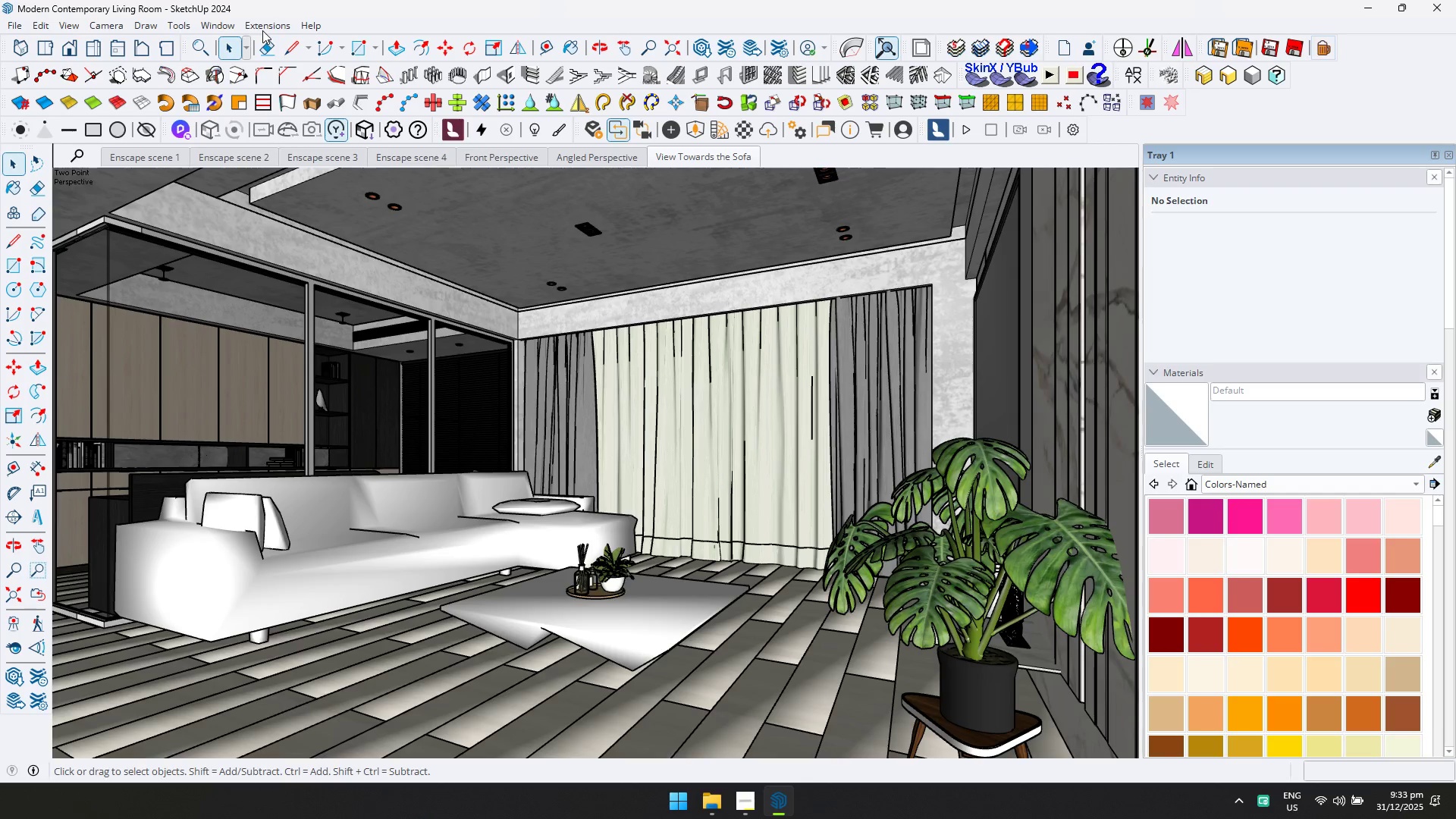 
double_click([227, 27])
 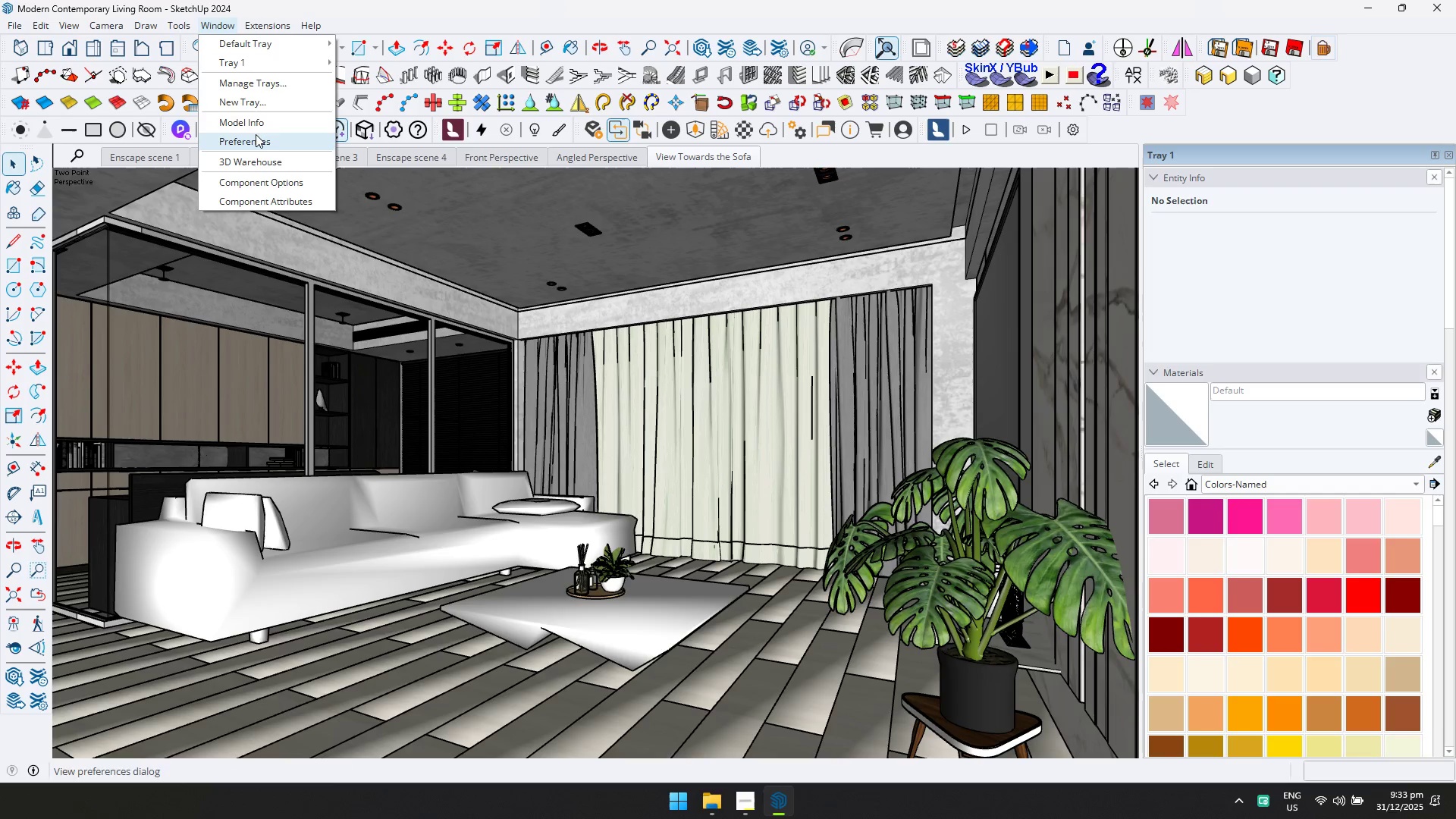 
left_click([255, 120])
 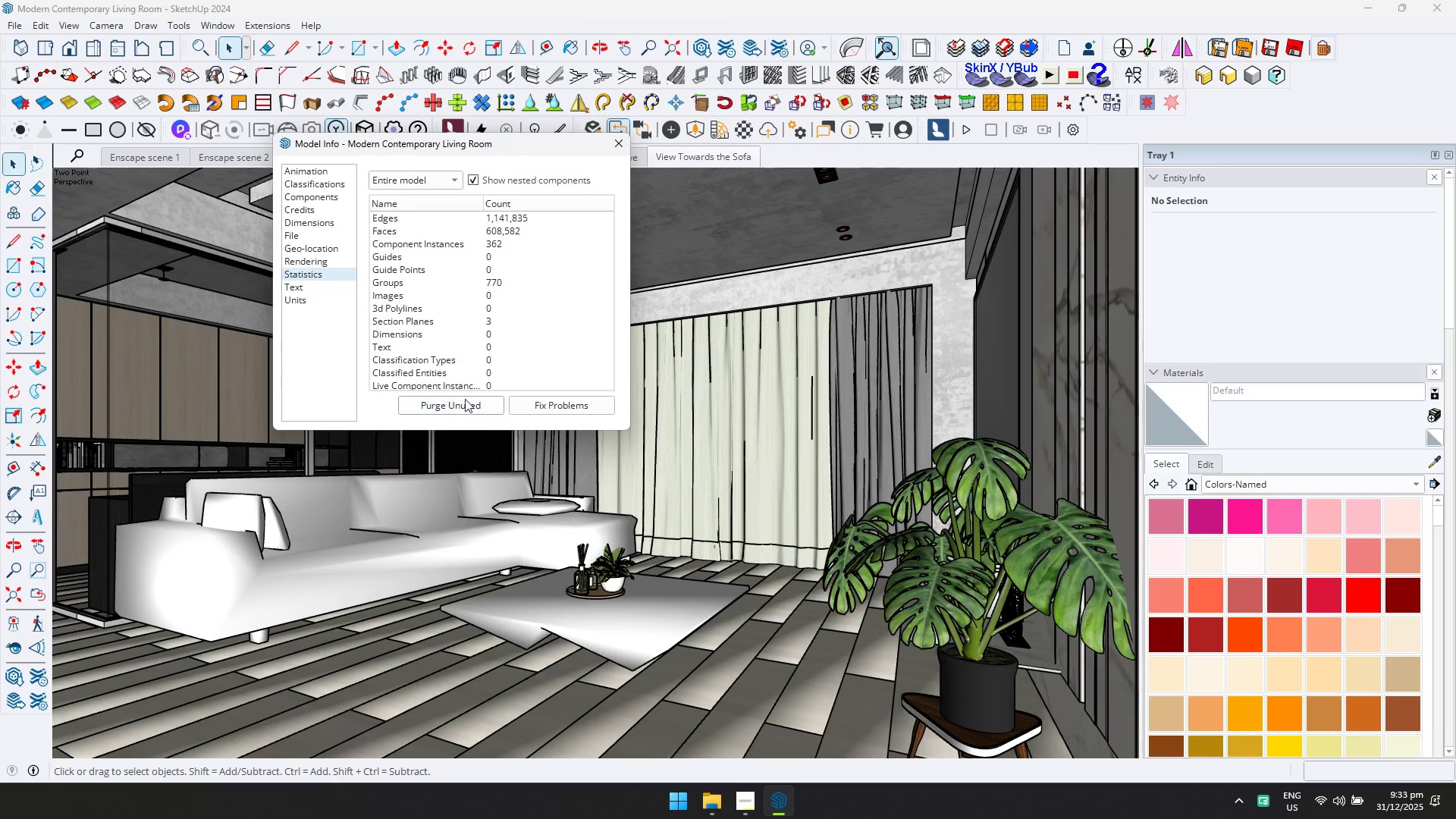 
double_click([464, 403])
 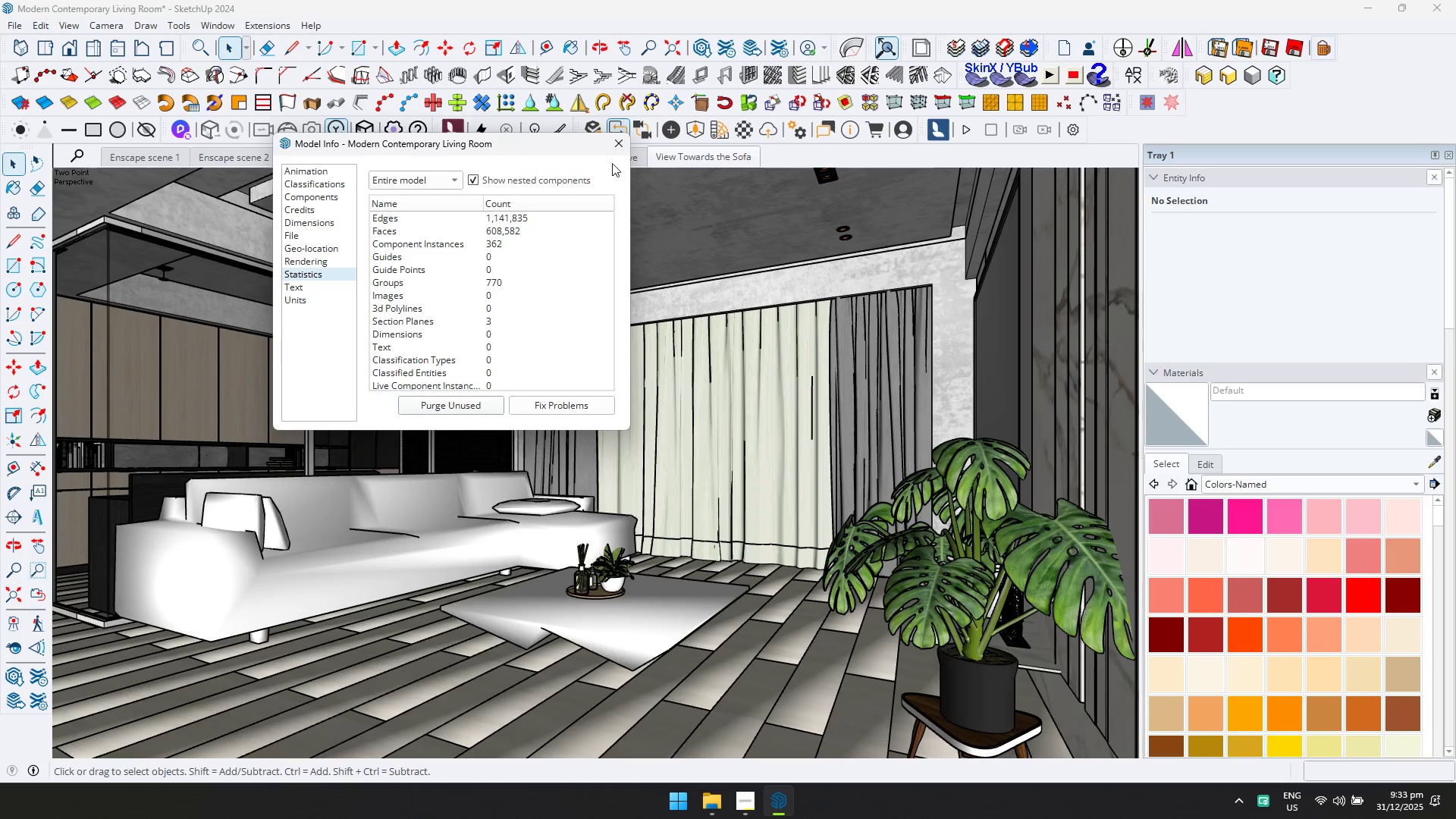 
left_click([615, 146])
 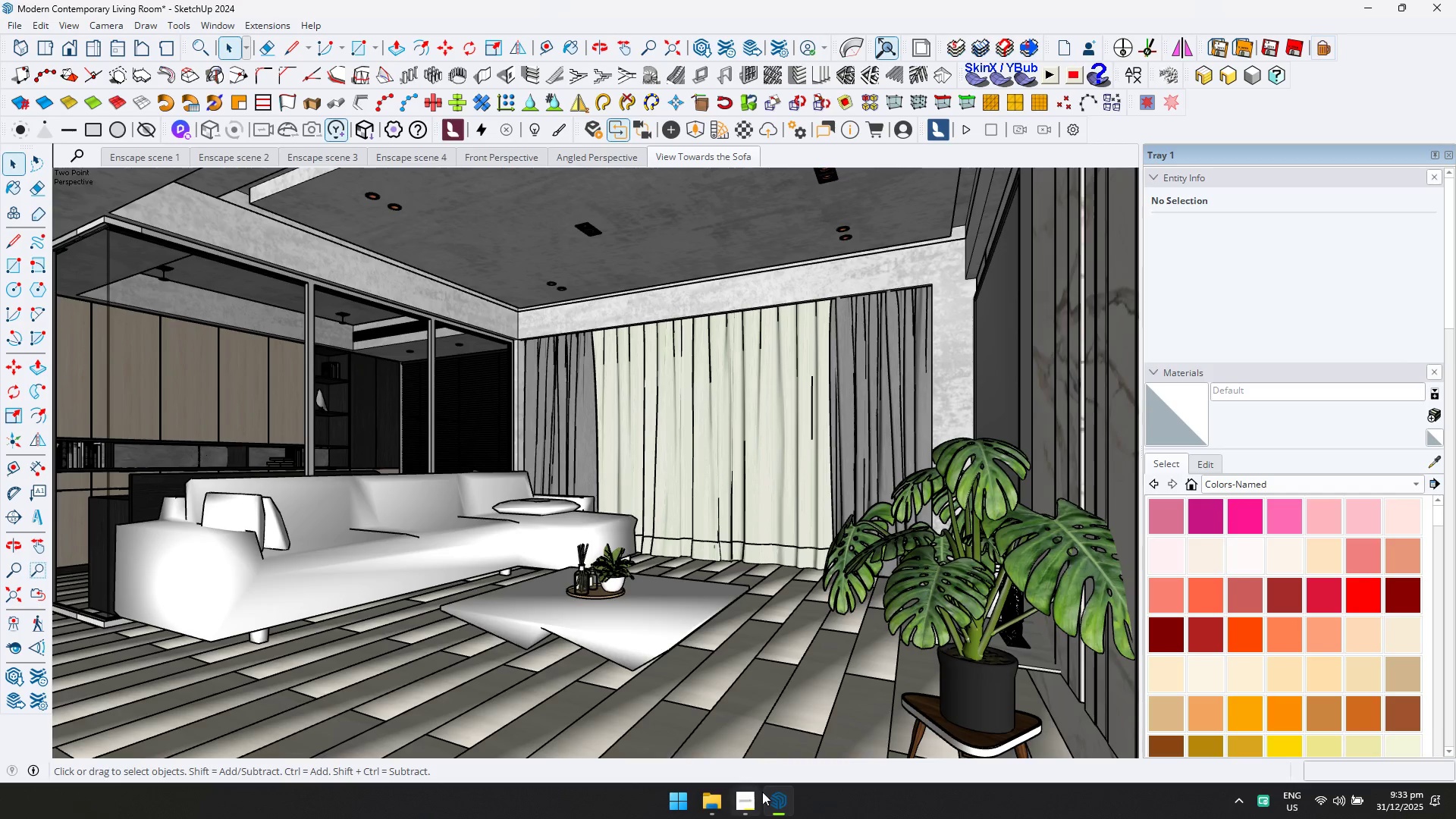 
left_click([752, 800])